 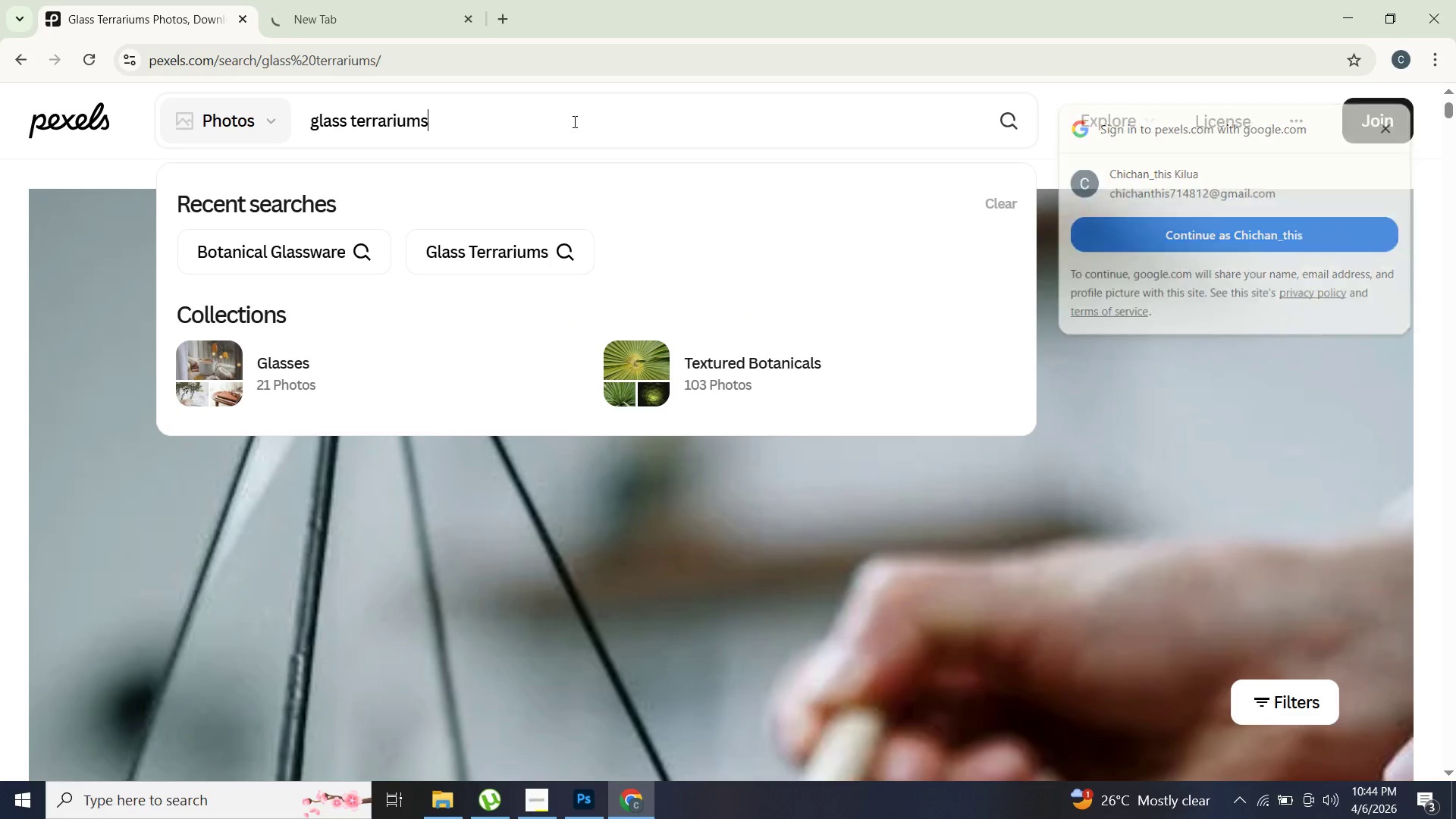 
key(Unknown)
 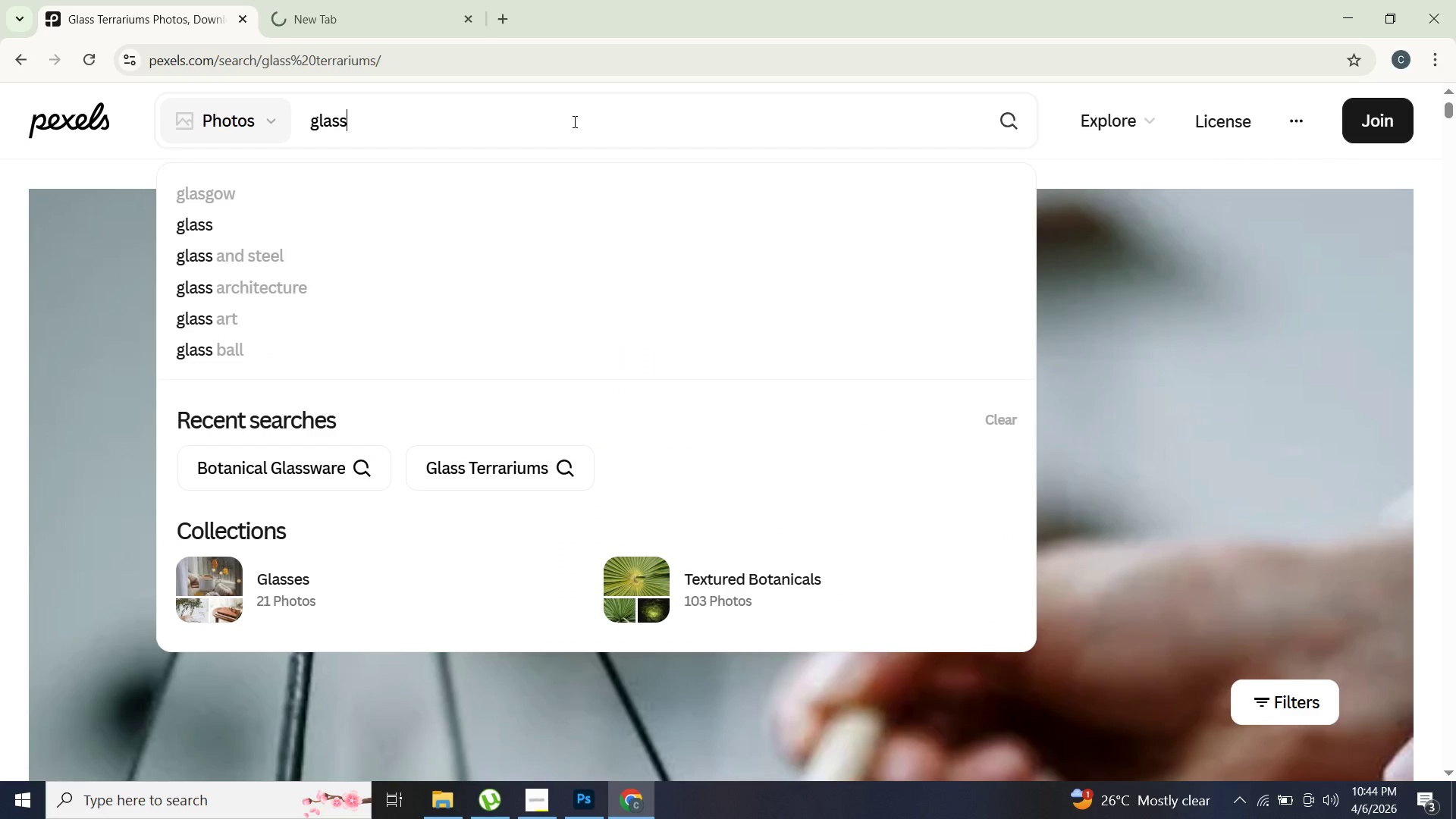 
key(Backspace)
 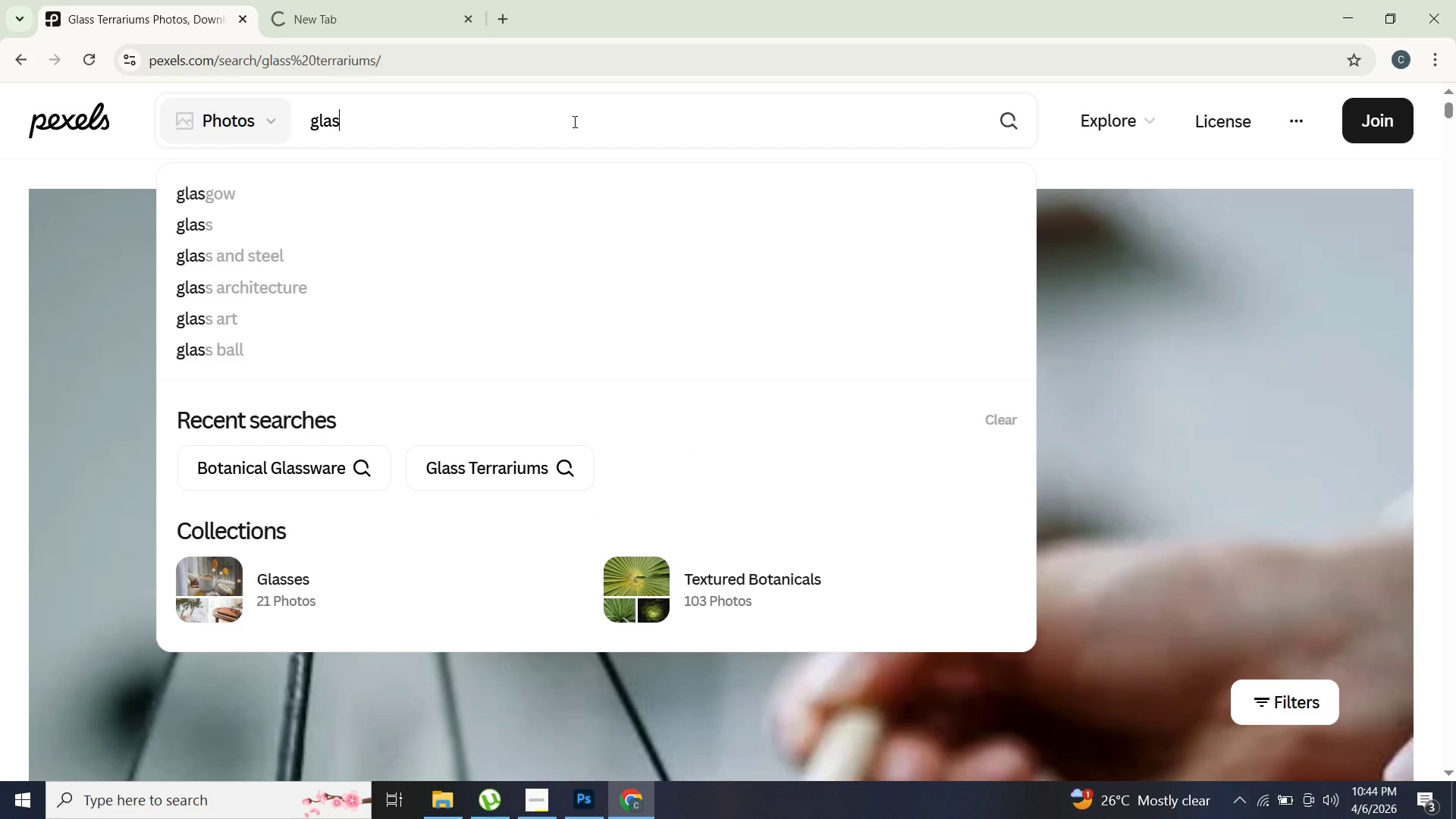 
key(Backspace)
 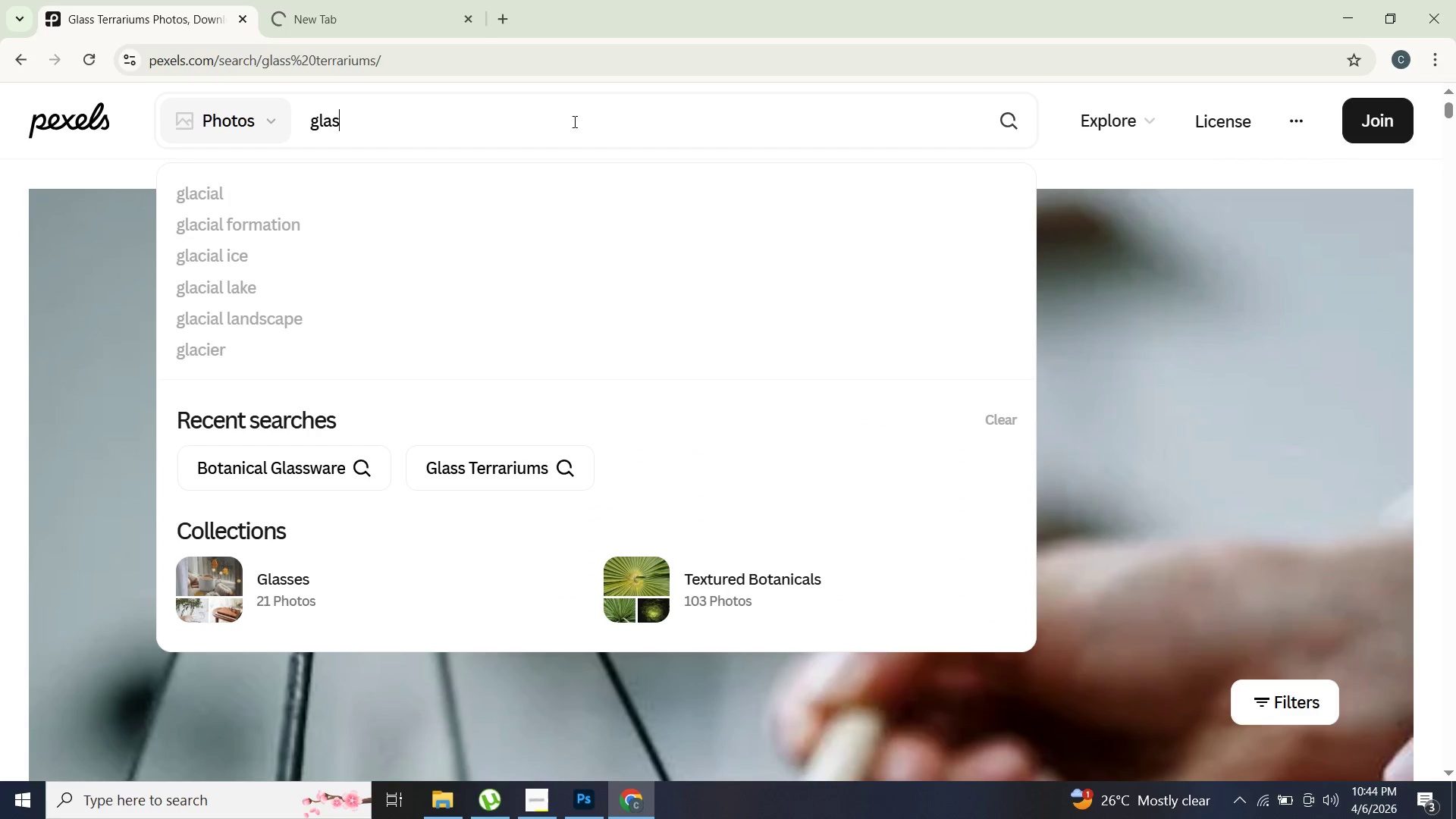 
key(Backspace)
 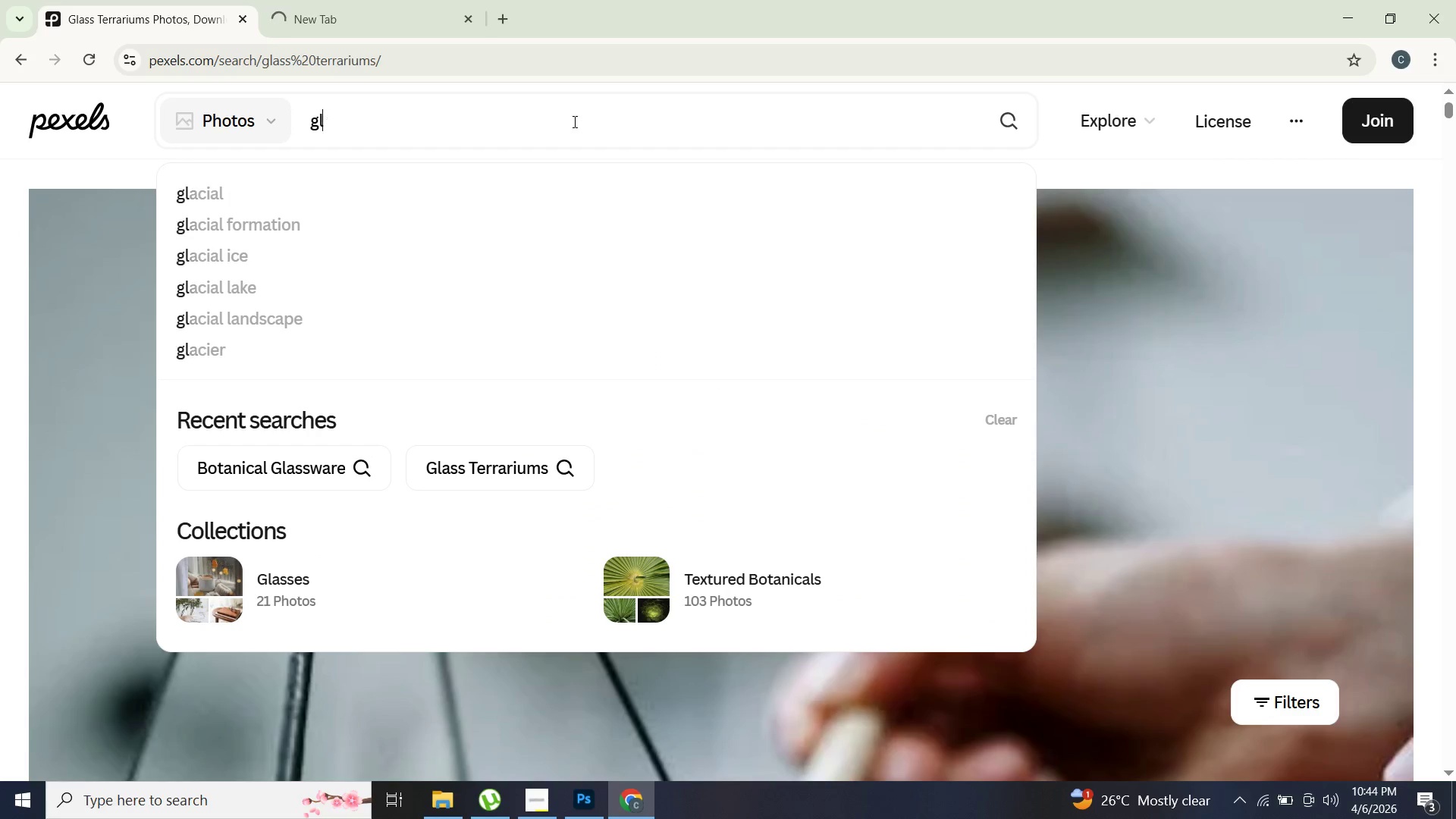 
key(Backspace)
 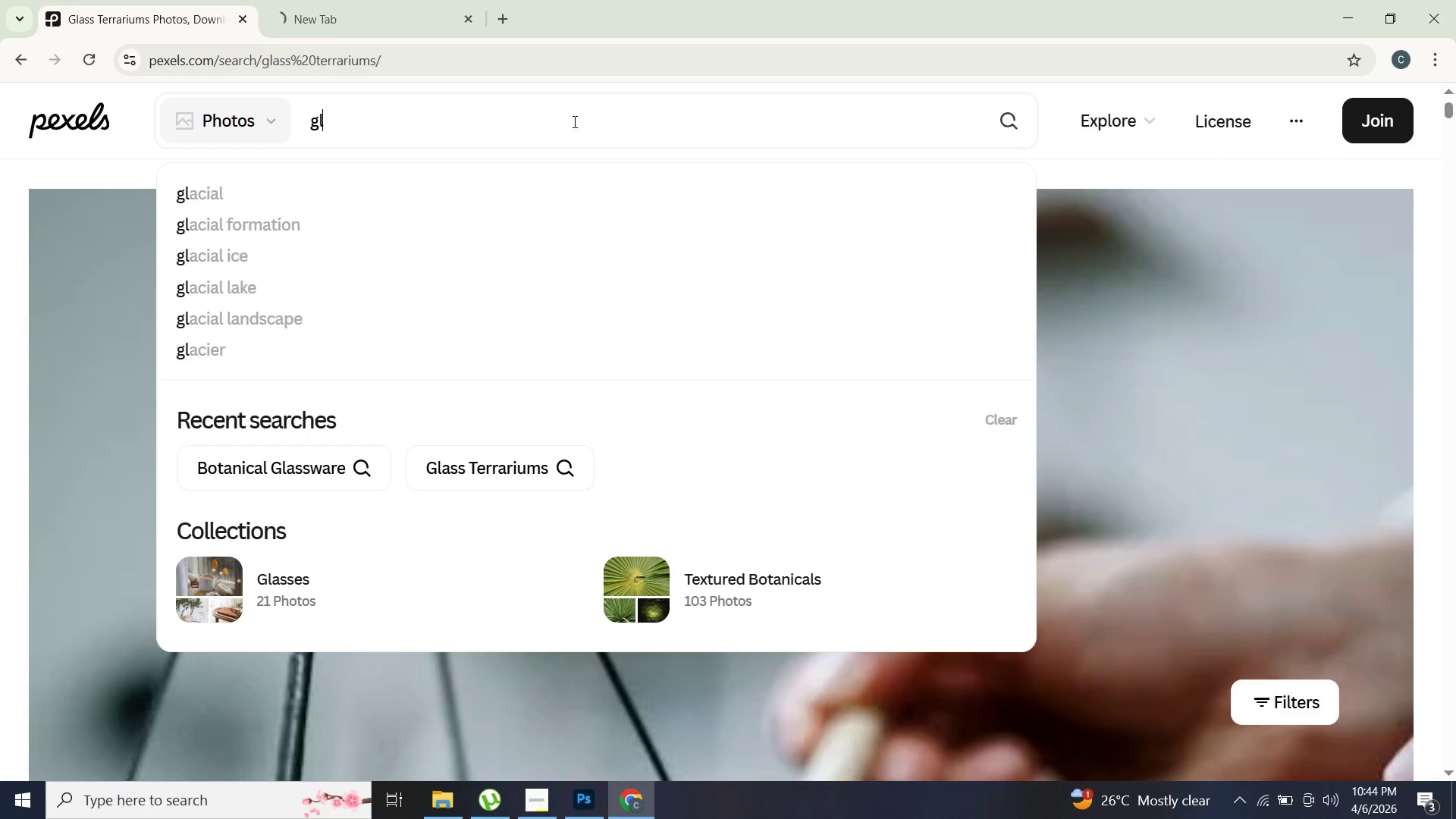 
key(Backspace)
 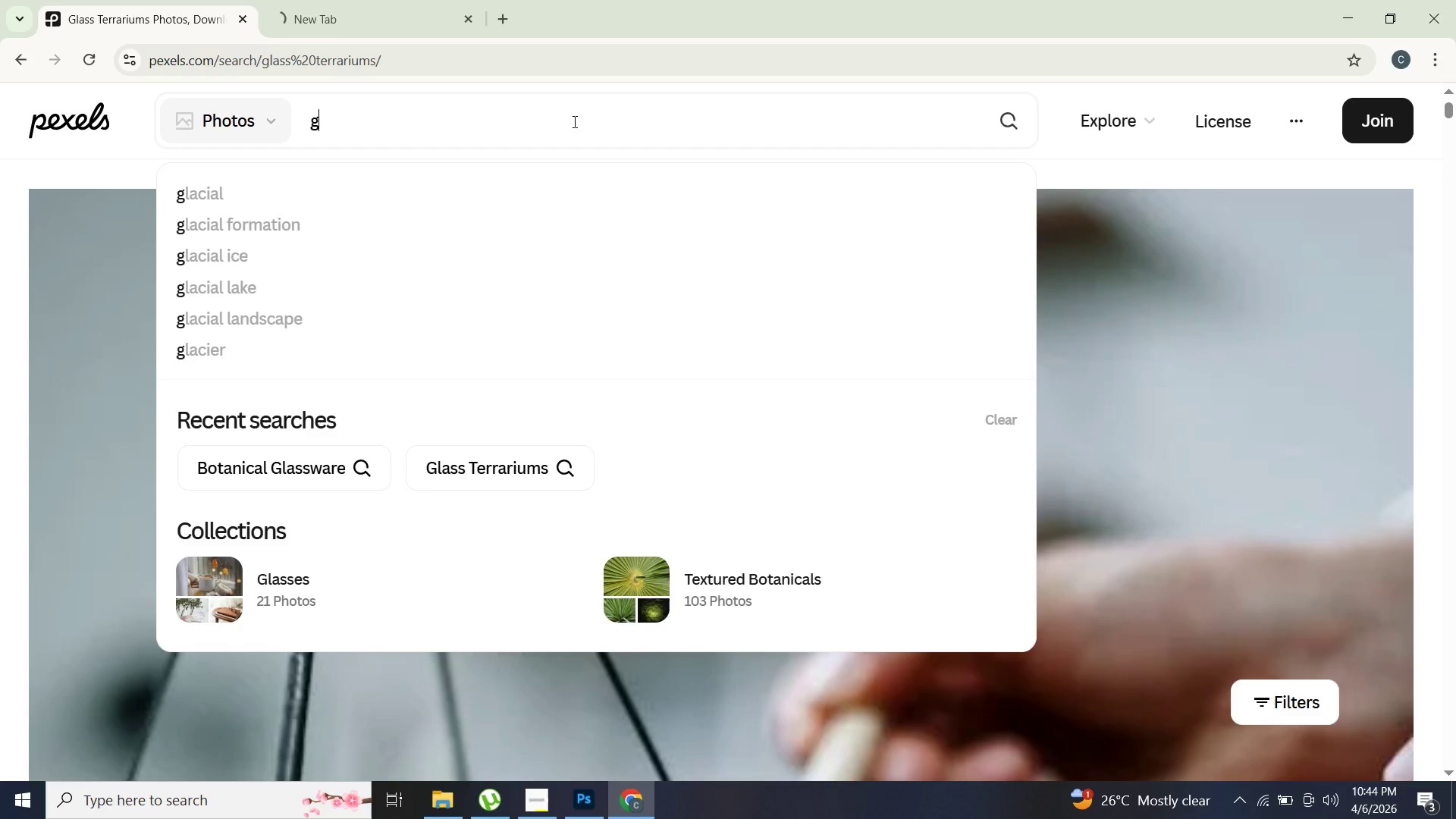 
key(Backspace)
 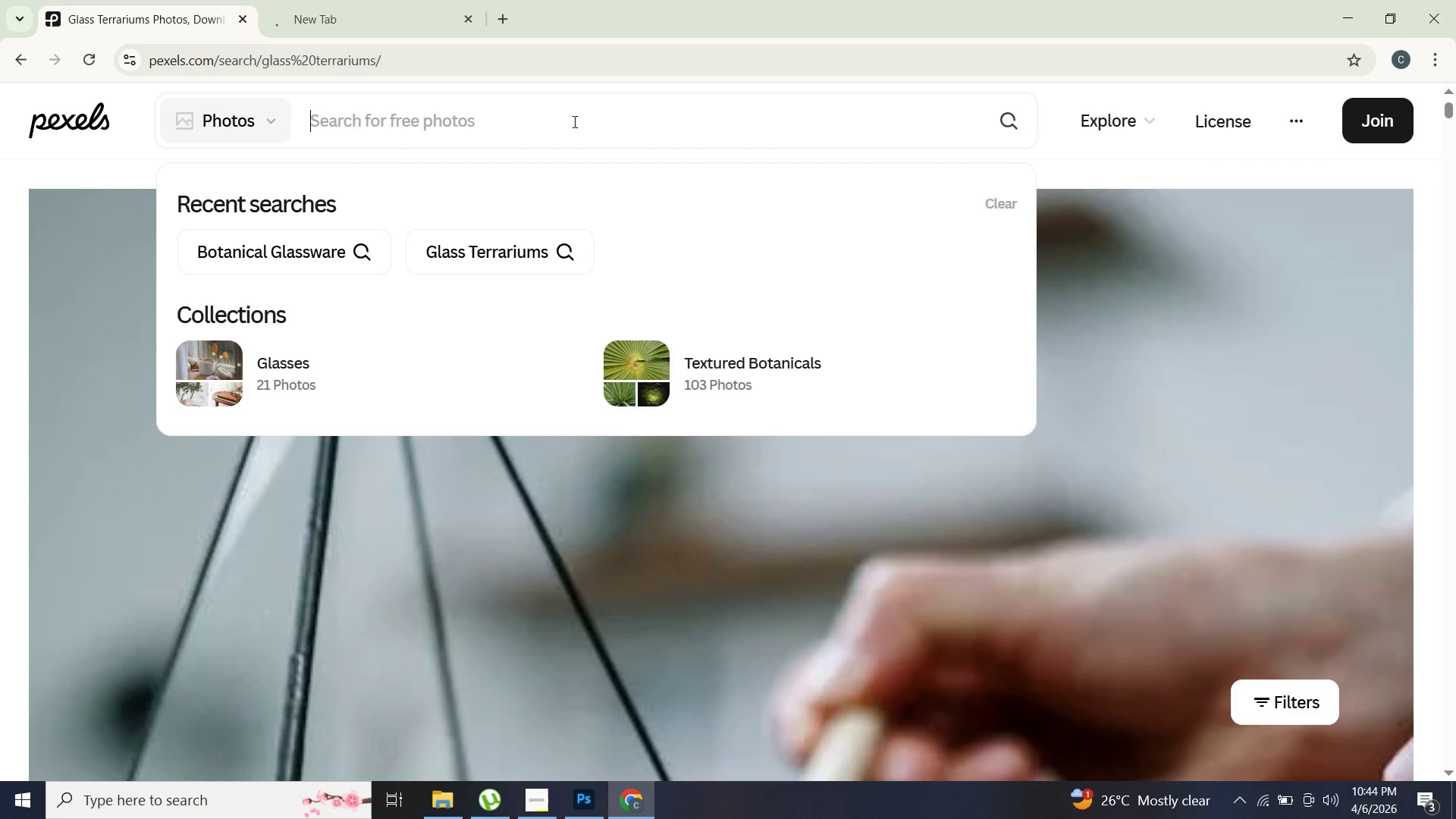 
key(Control+ControlLeft)
 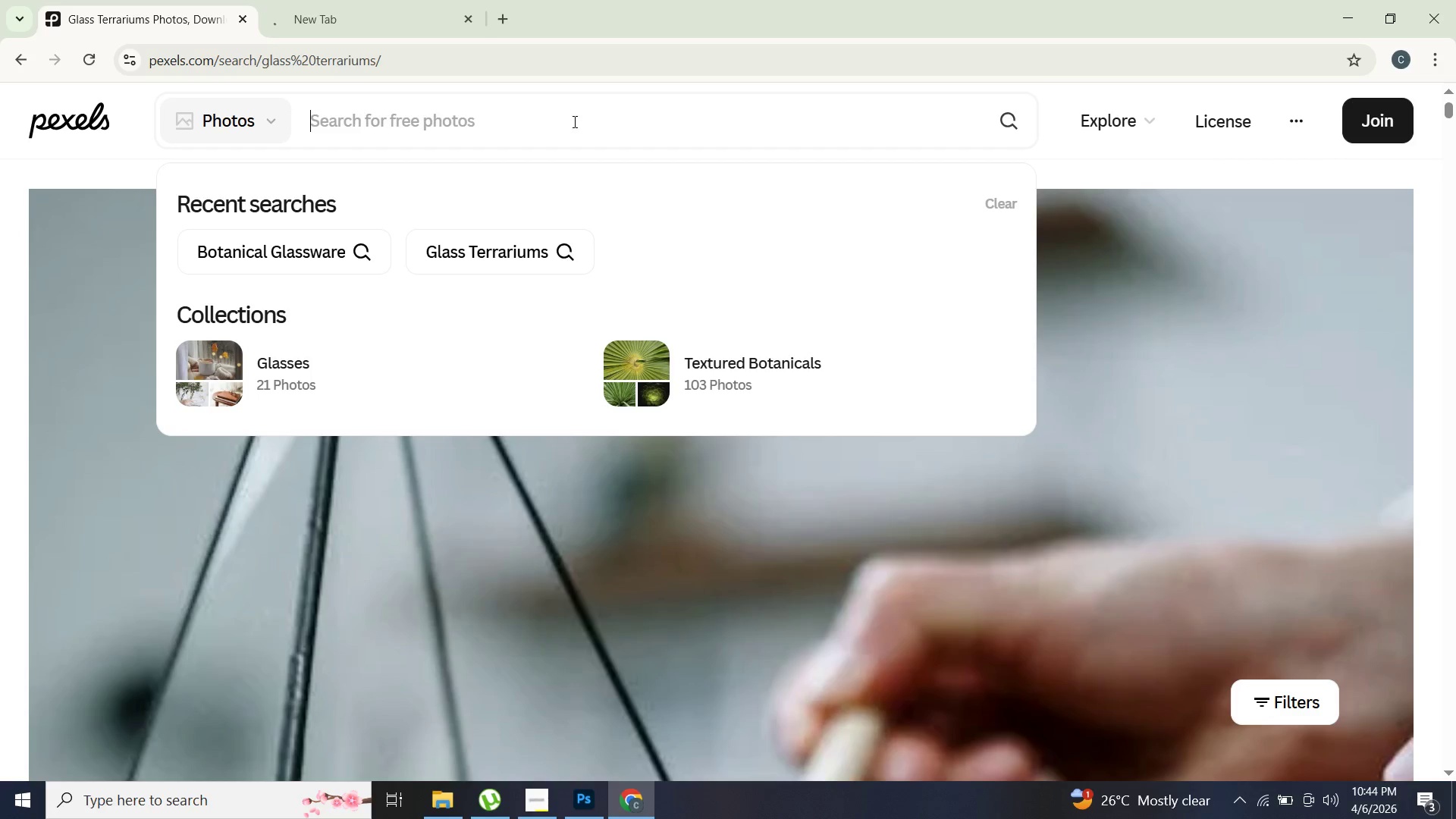 
double_click([573, 121])
 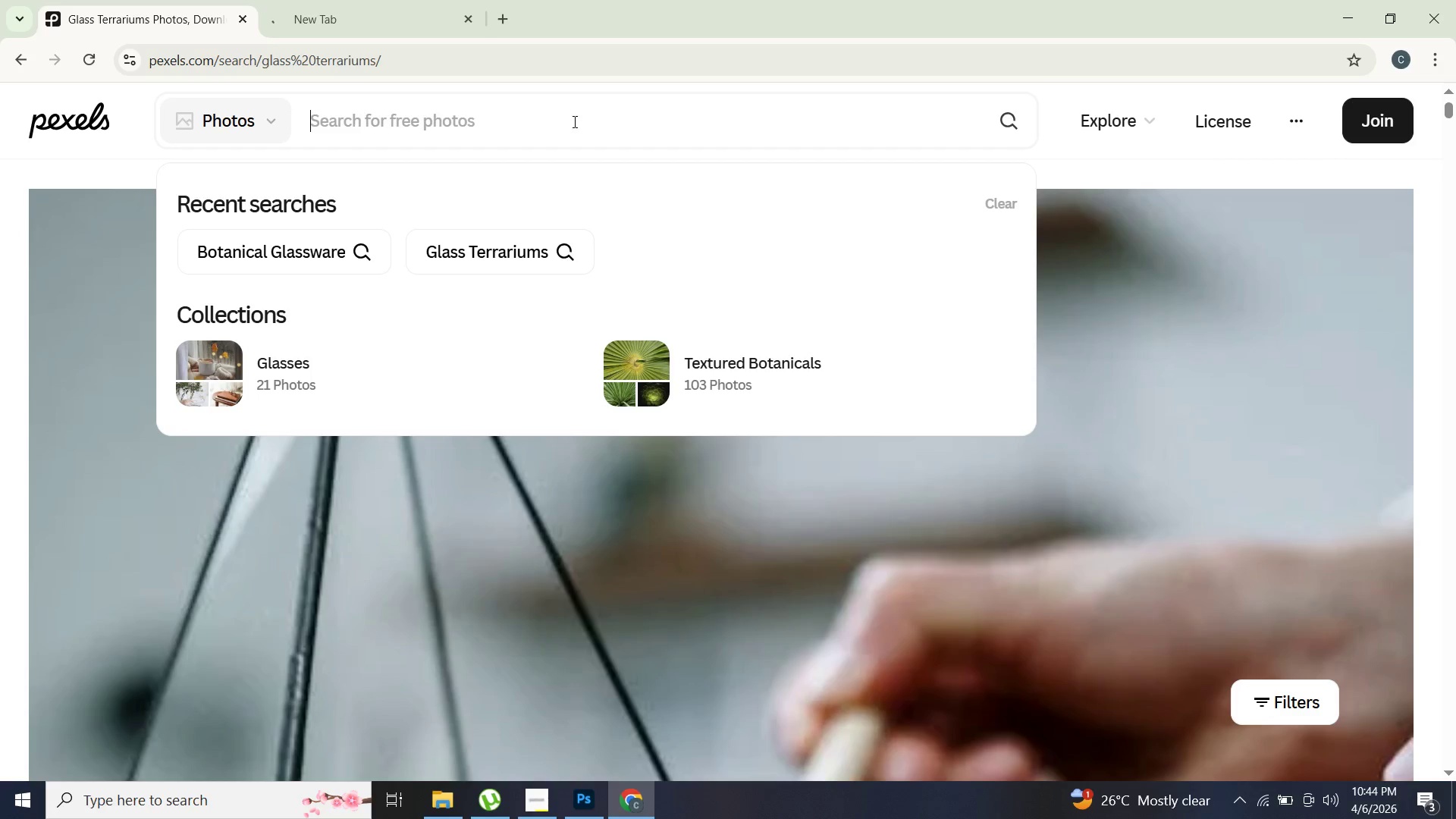 
key(Control+V)
 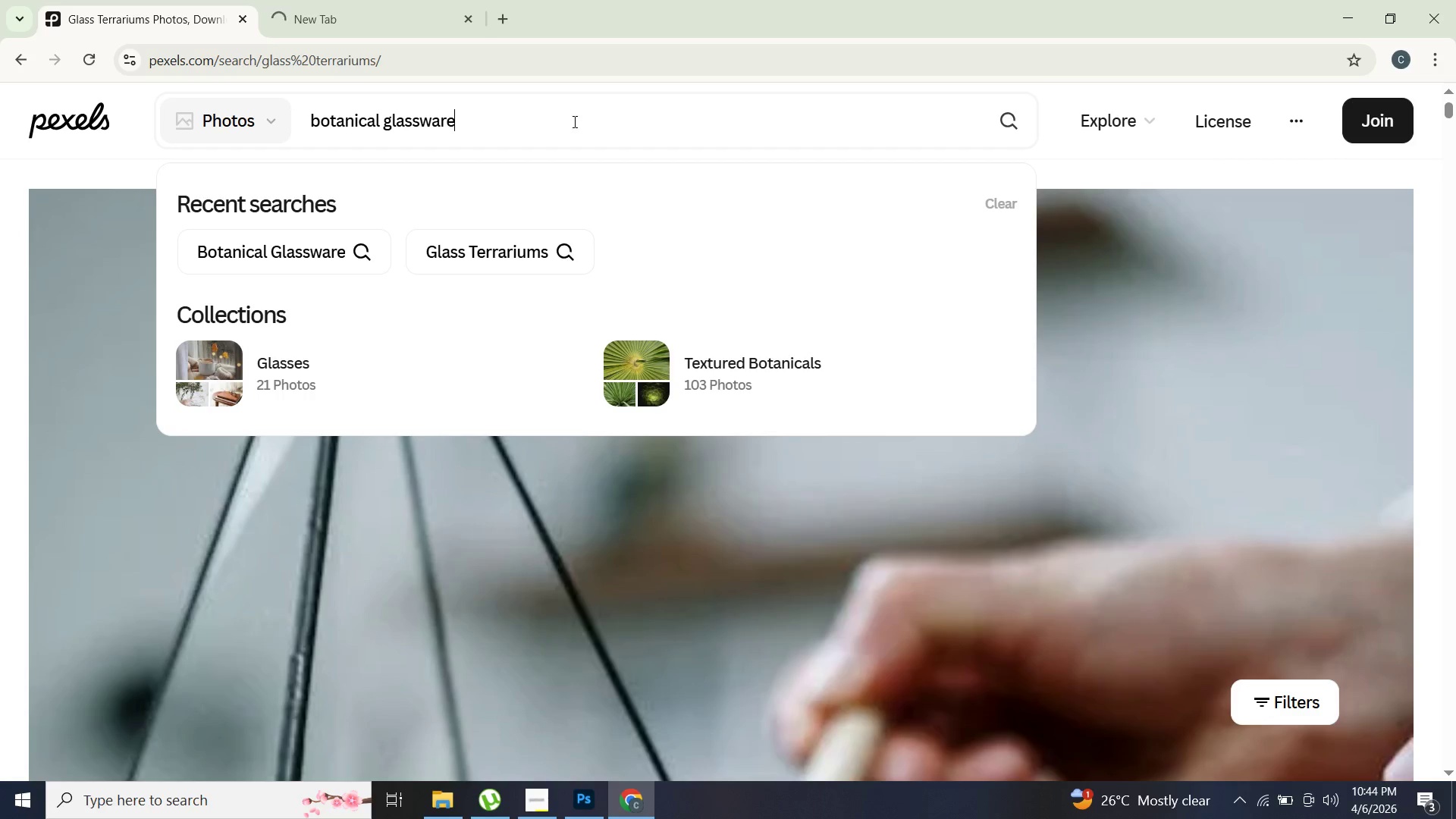 
left_click([573, 121])
 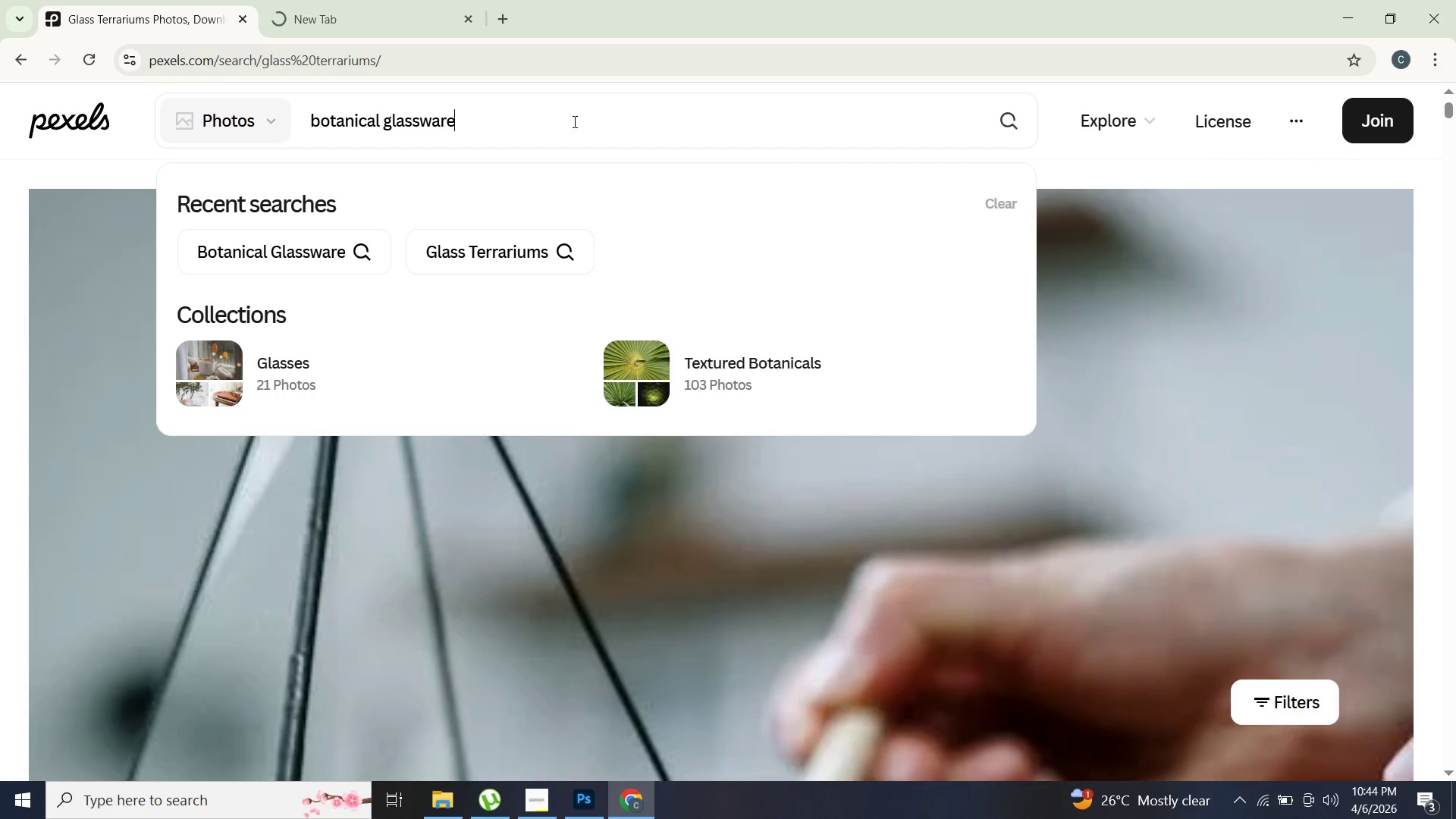 
key(Enter)
 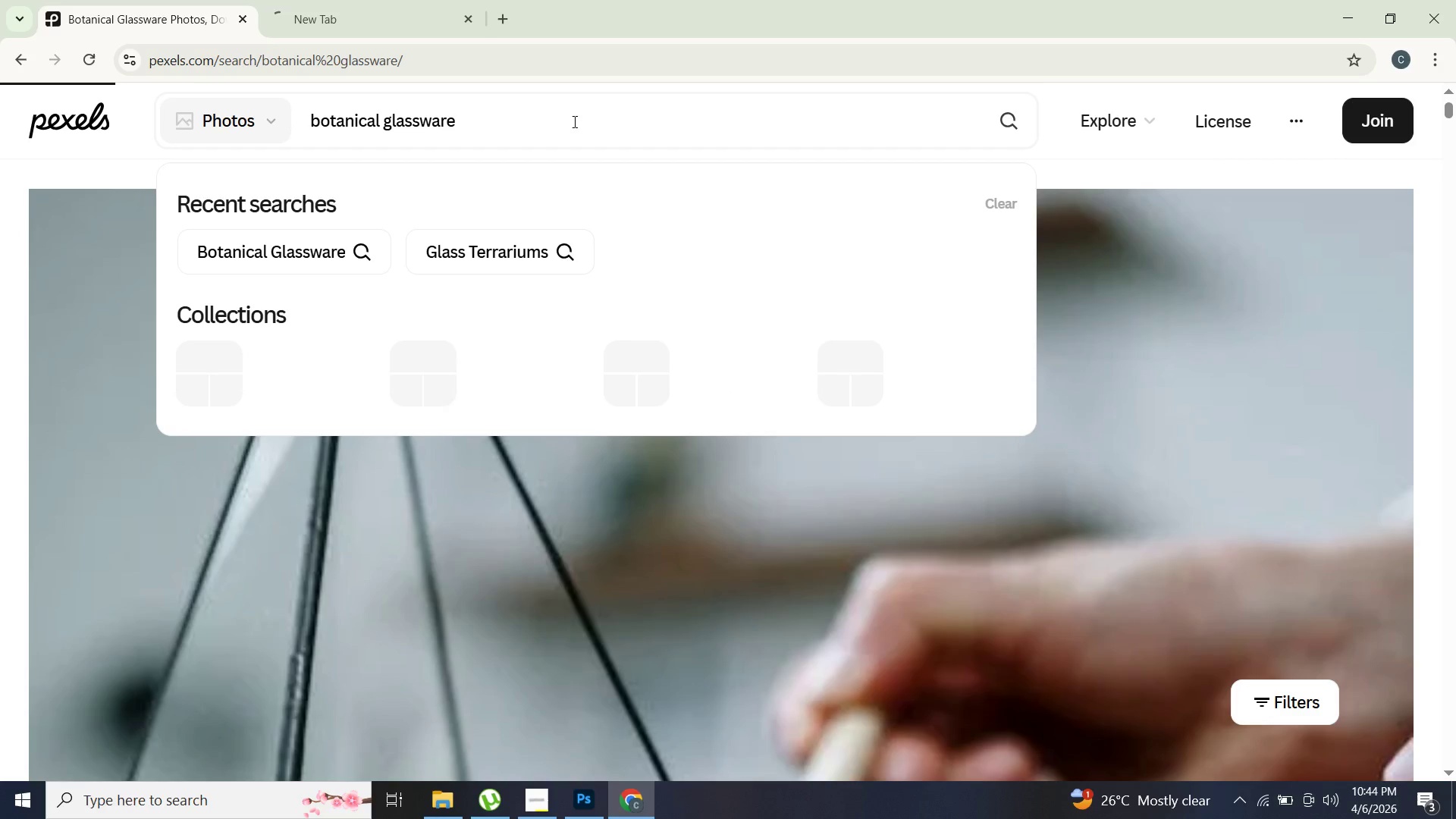 
left_click_drag(start_coordinate=[573, 121], to_coordinate=[1200, 252])
 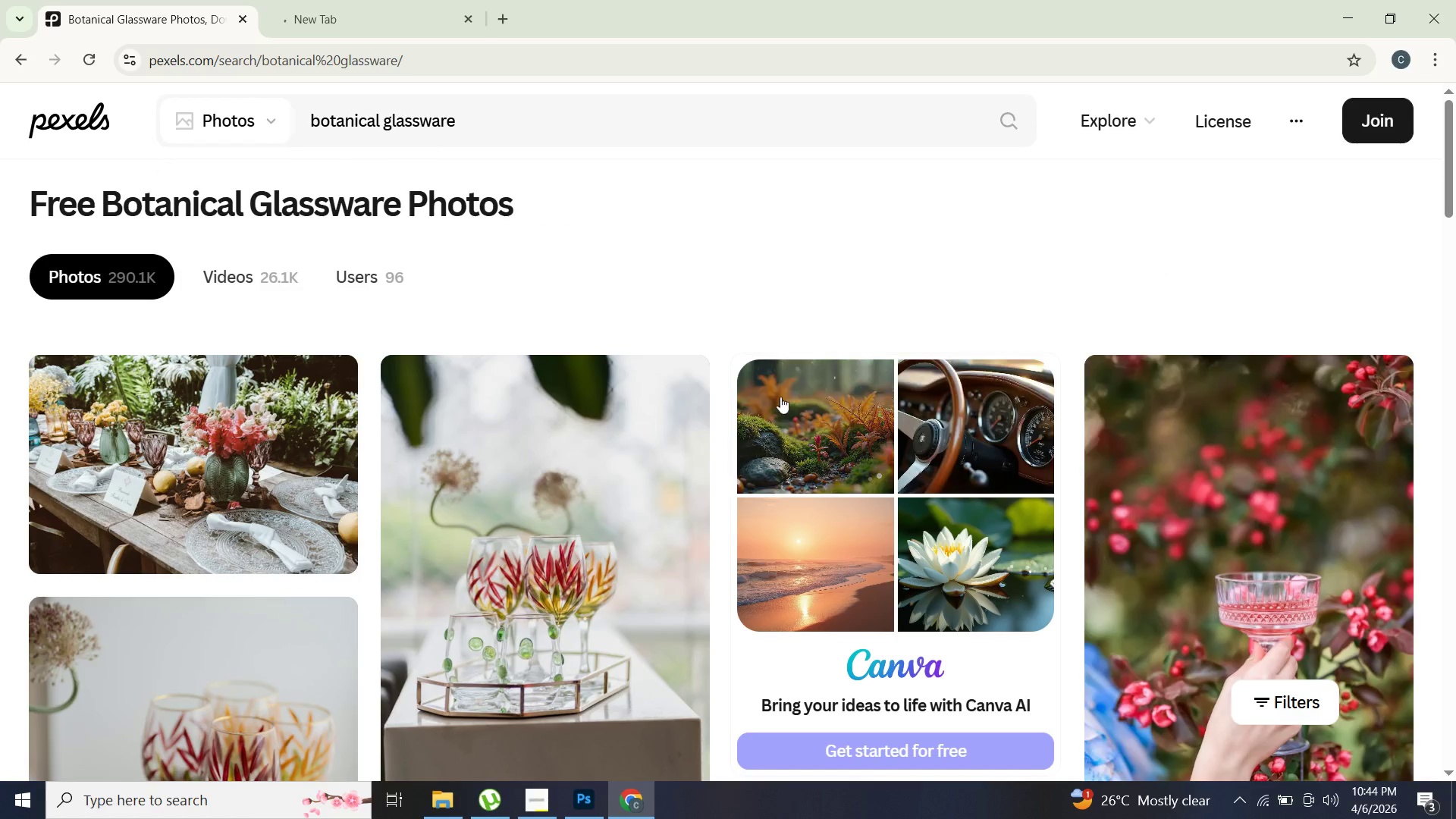 
left_click([1200, 252])
 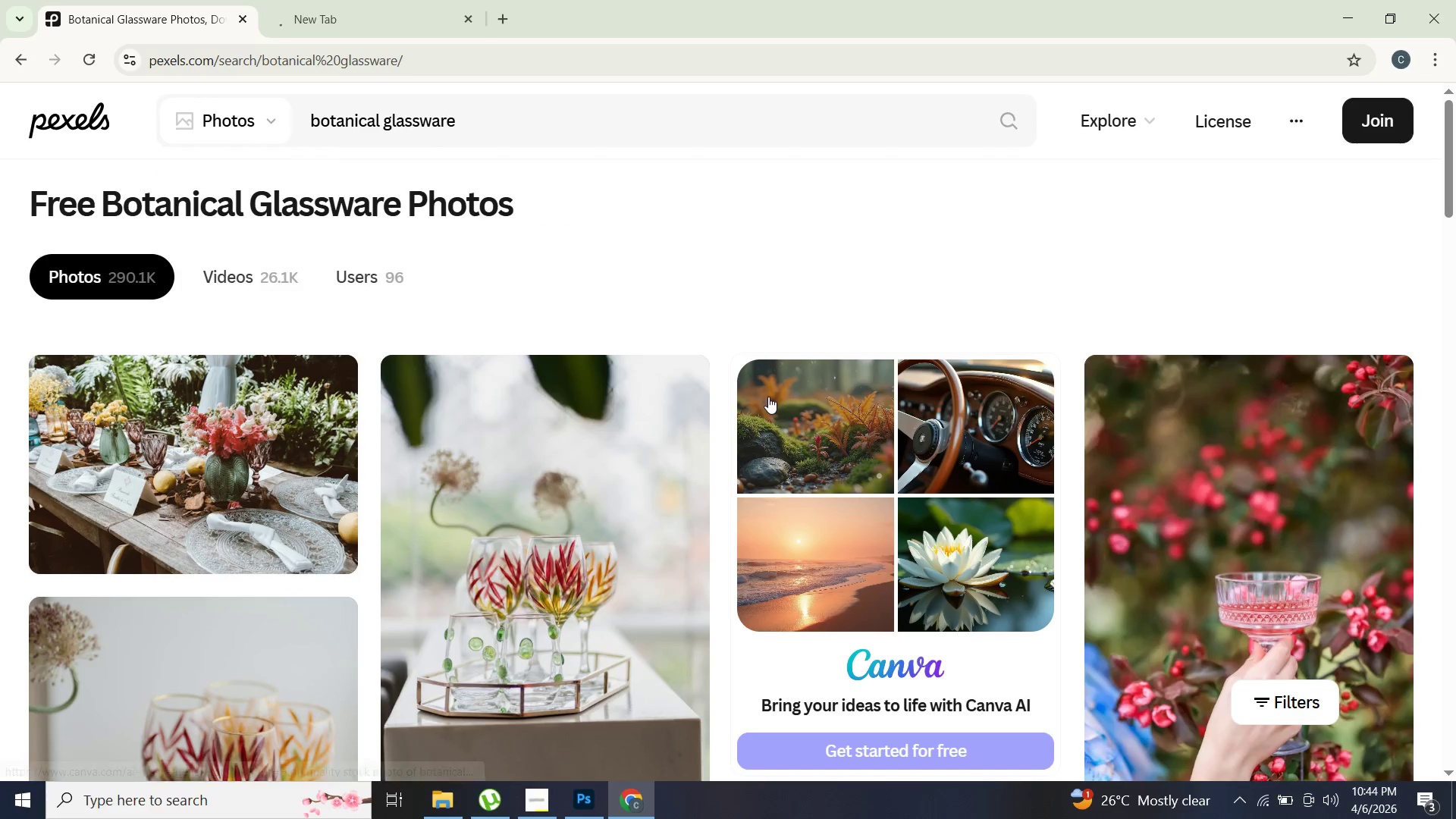 
scroll: coordinate [786, 425], scroll_direction: down, amount: 27.0
 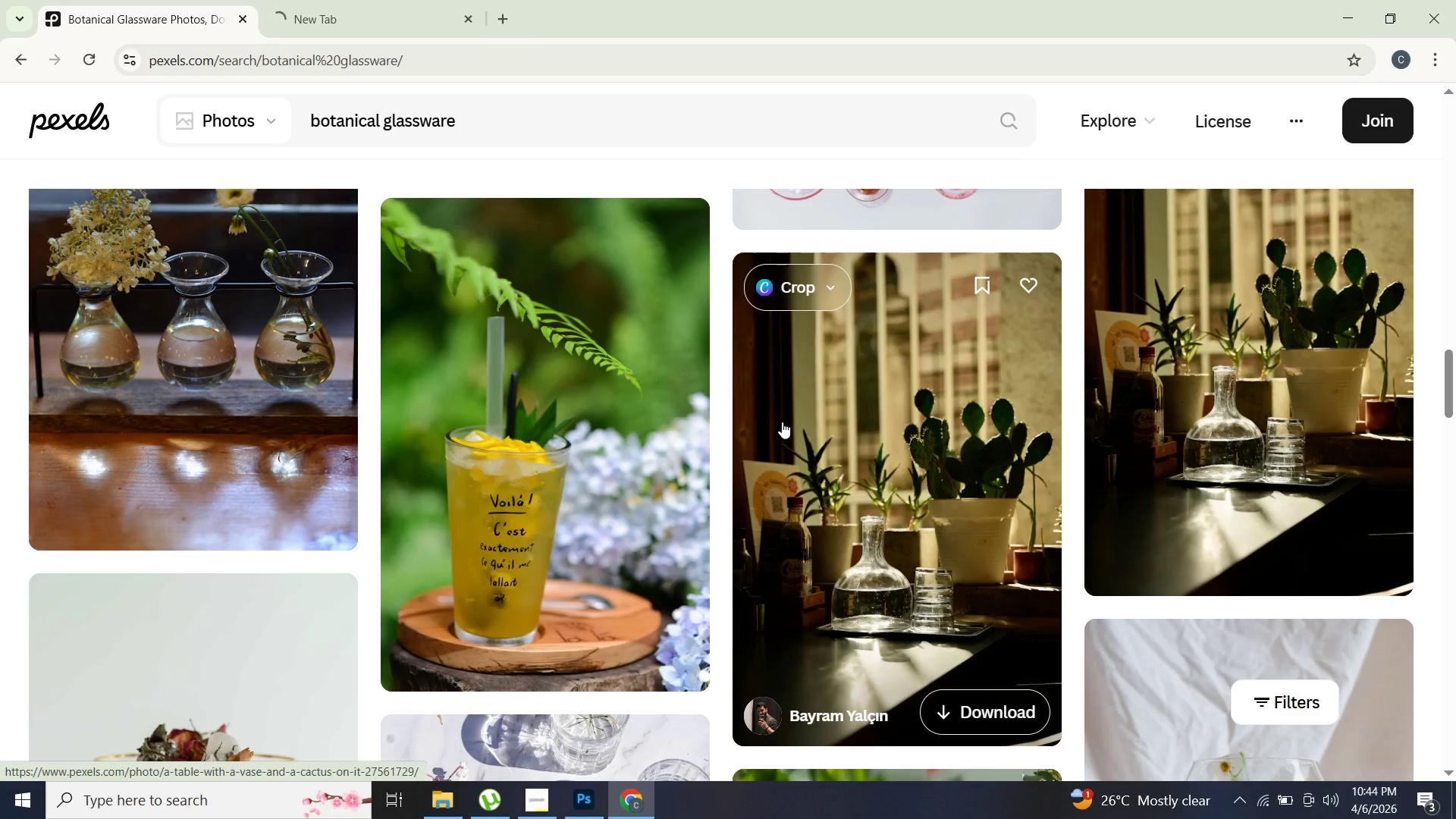 
scroll: coordinate [780, 416], scroll_direction: down, amount: 21.0
 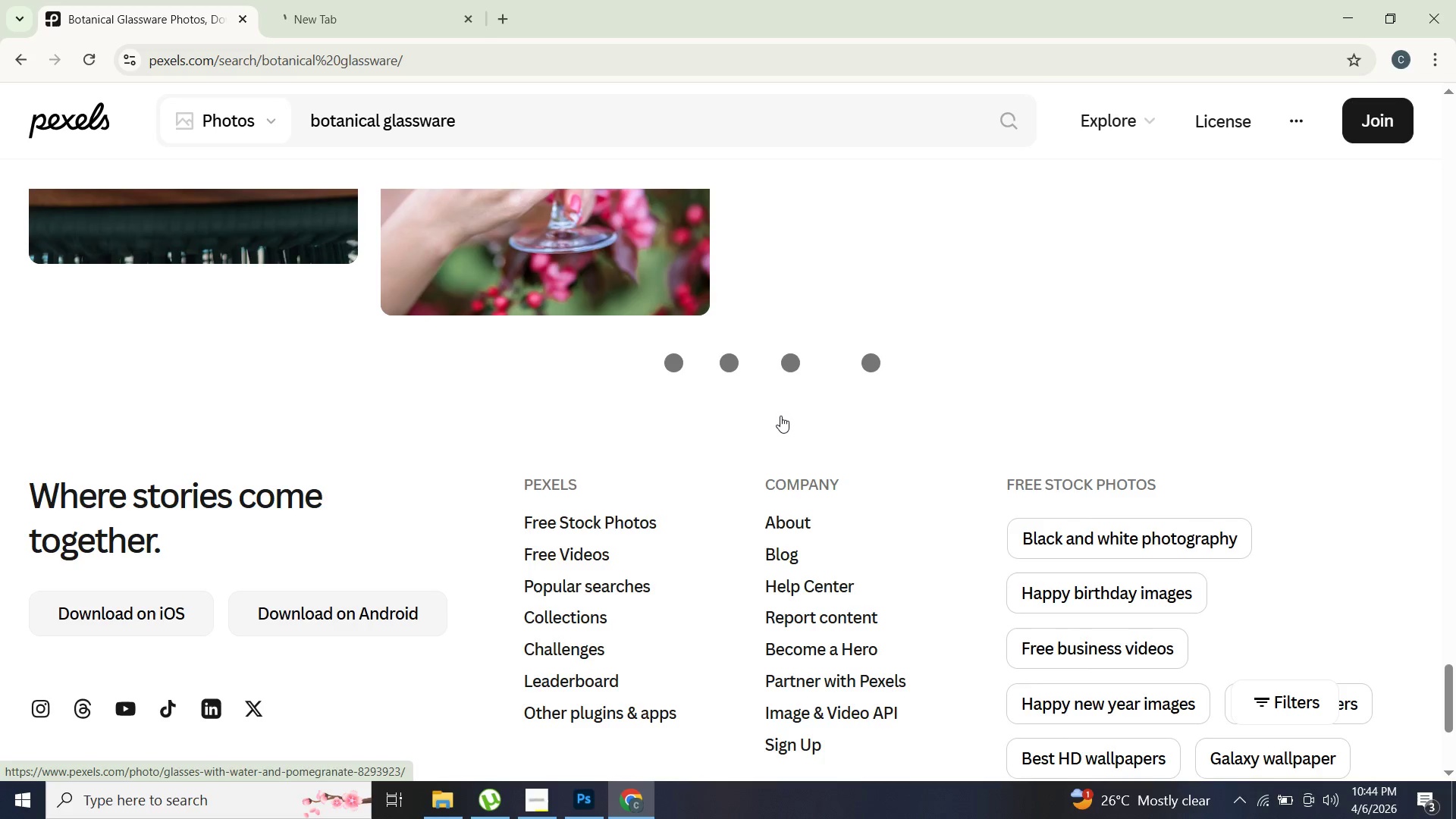 
scroll: coordinate [790, 415], scroll_direction: up, amount: 3.0
 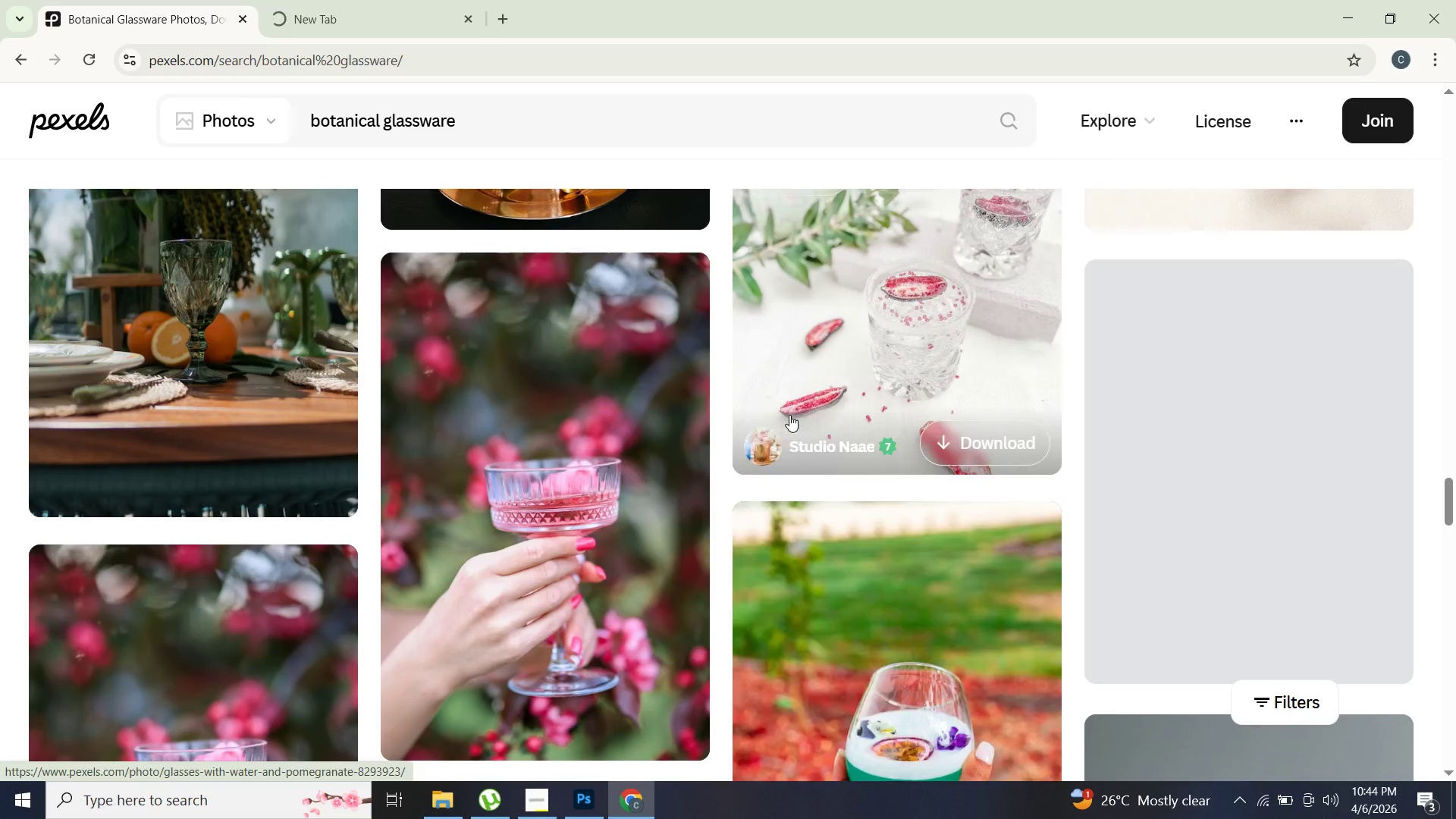 
scroll: coordinate [1288, 427], scroll_direction: down, amount: 17.0
 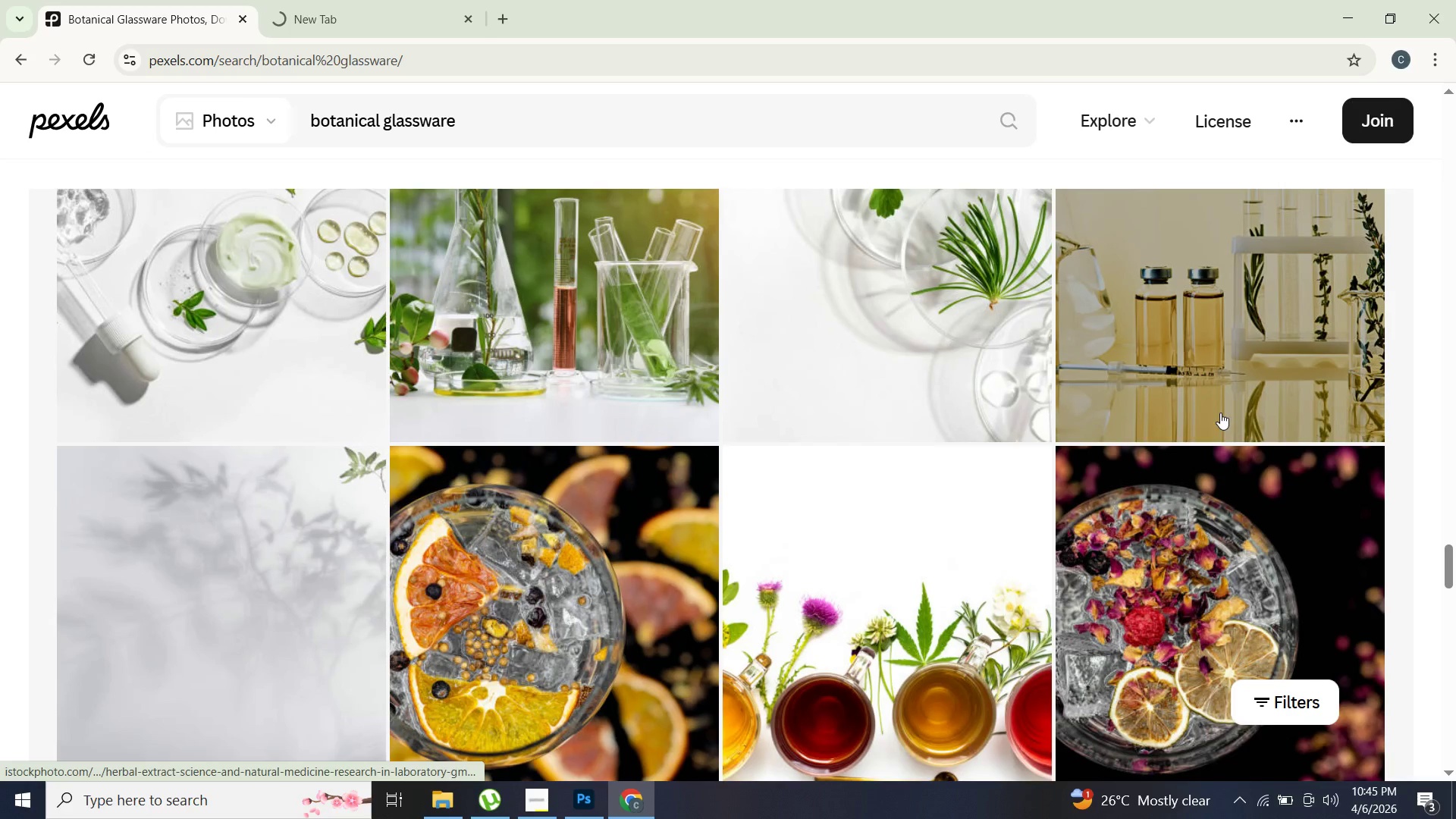 
scroll: coordinate [974, 424], scroll_direction: down, amount: 25.0
 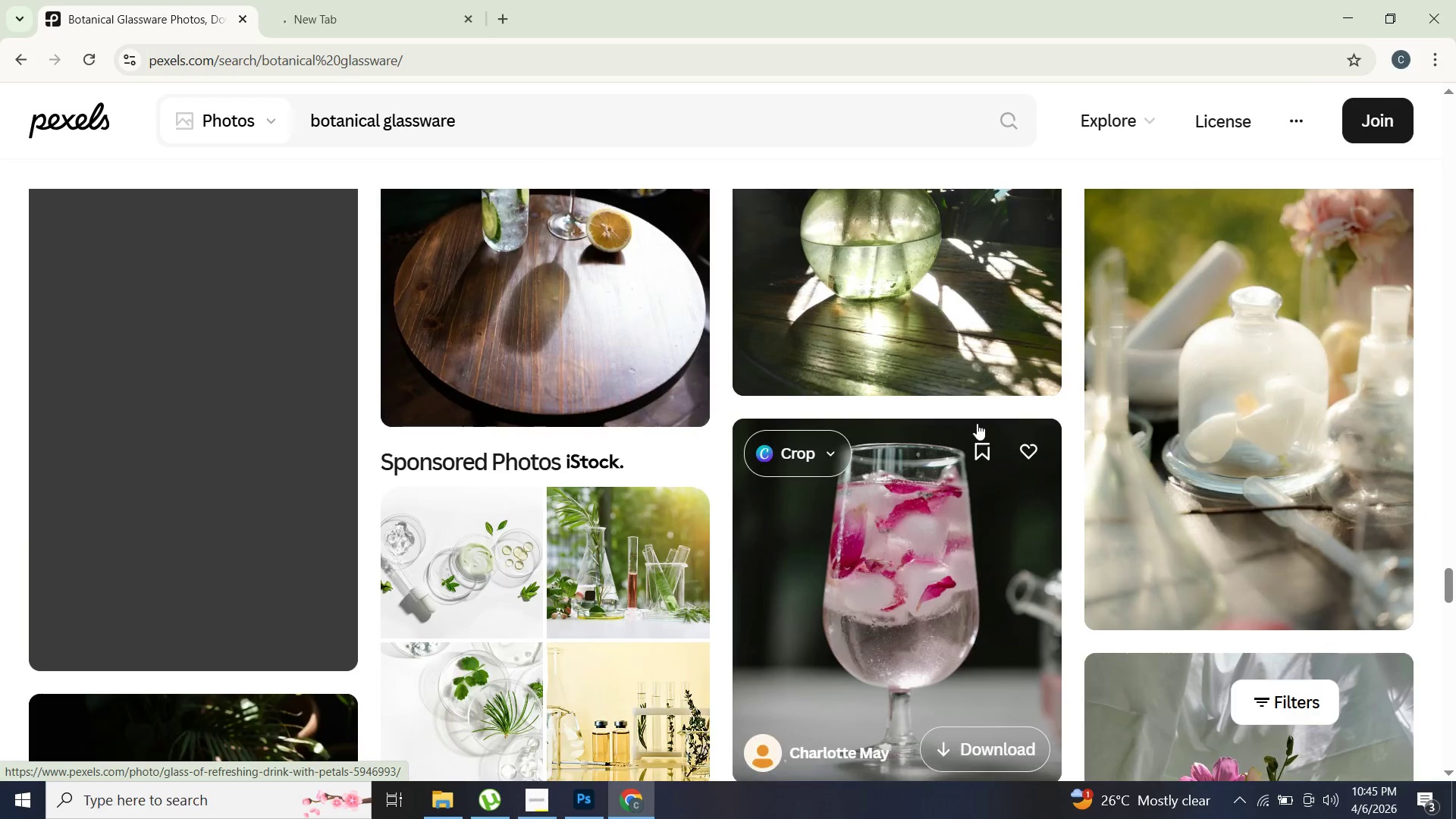 
scroll: coordinate [977, 423], scroll_direction: down, amount: 2.0
 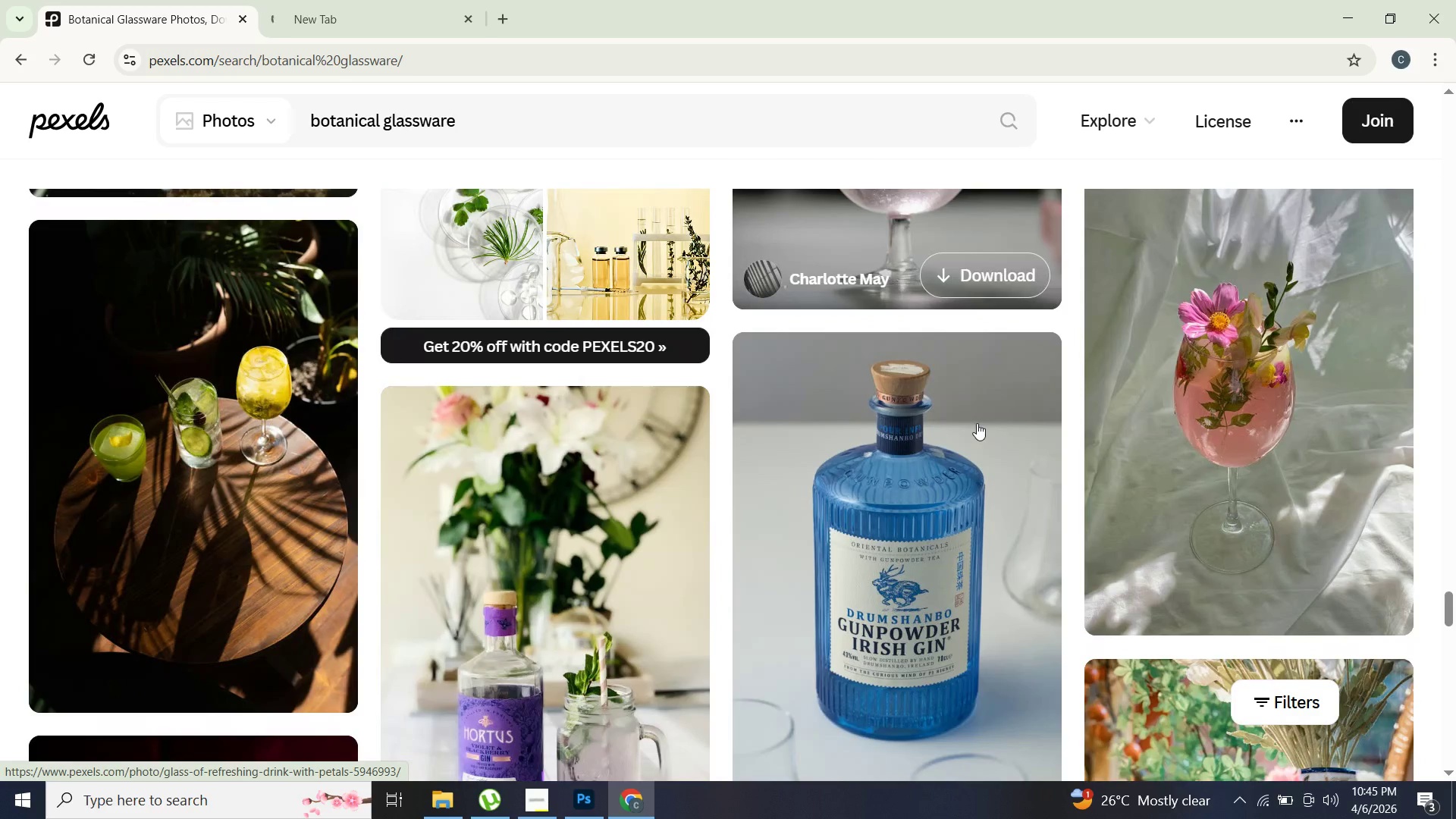 
scroll: coordinate [988, 419], scroll_direction: up, amount: 9.0
 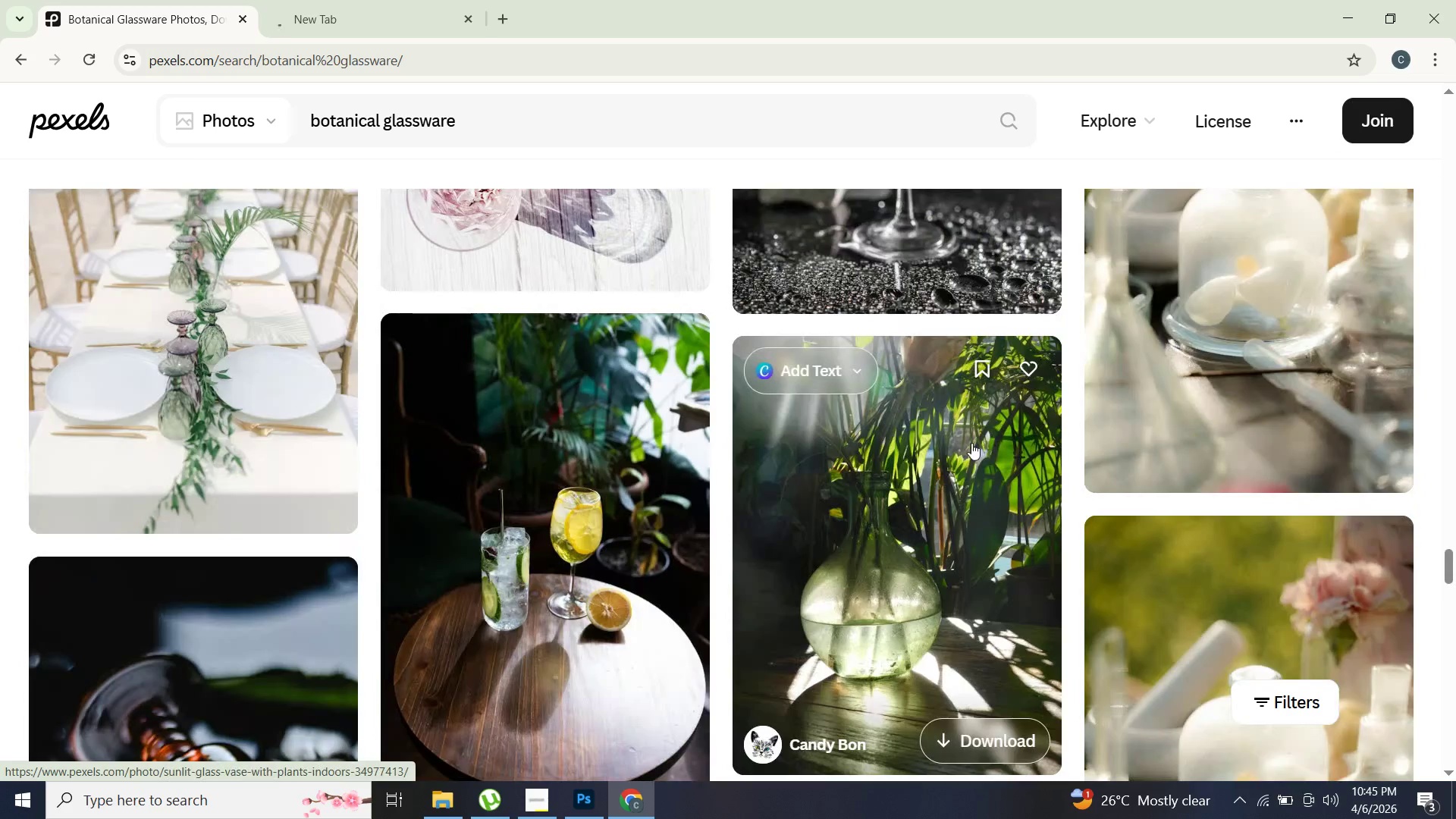 
key(Alt+AltLeft)
 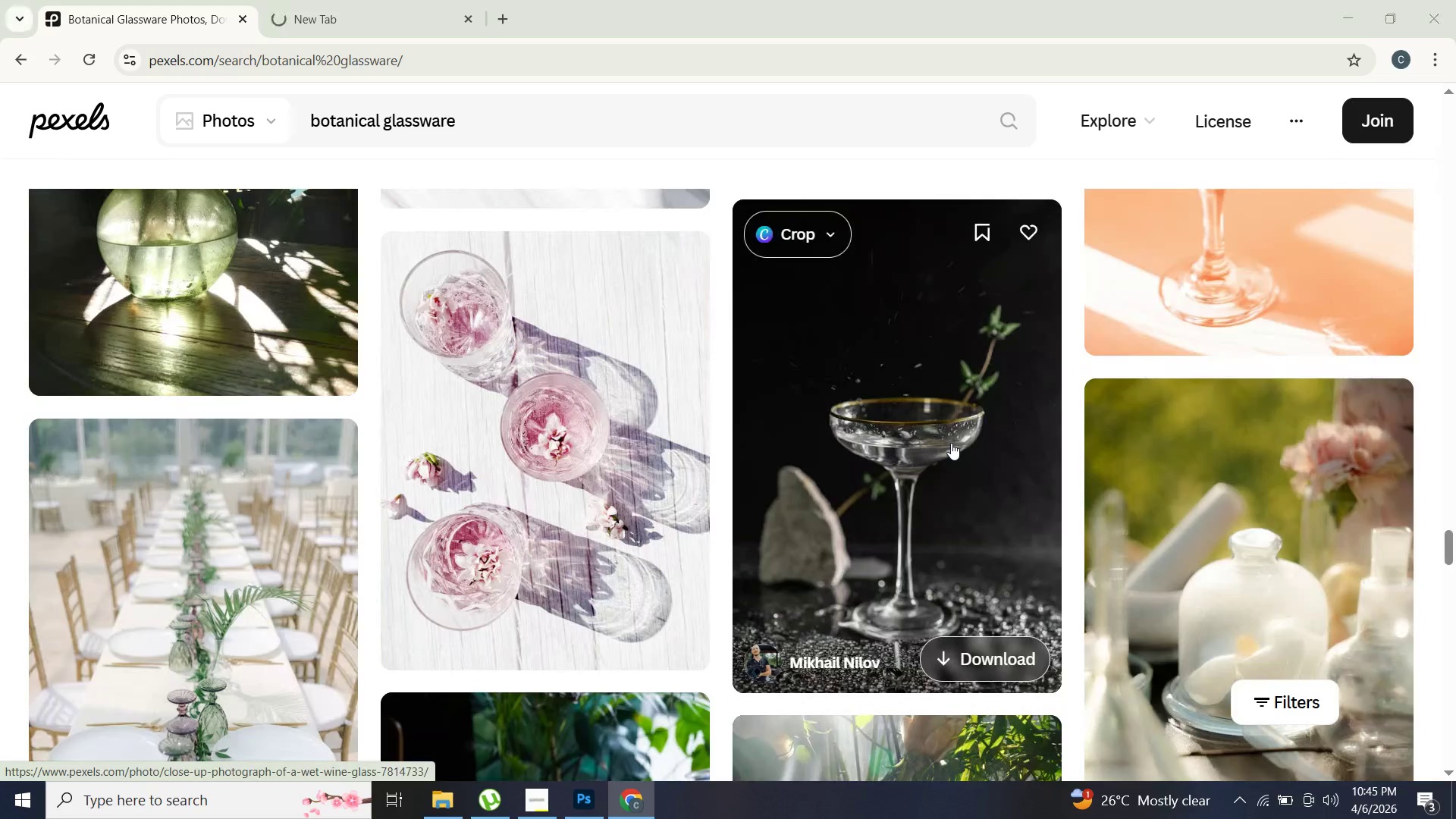 
scroll: coordinate [952, 443], scroll_direction: up, amount: 4.0
 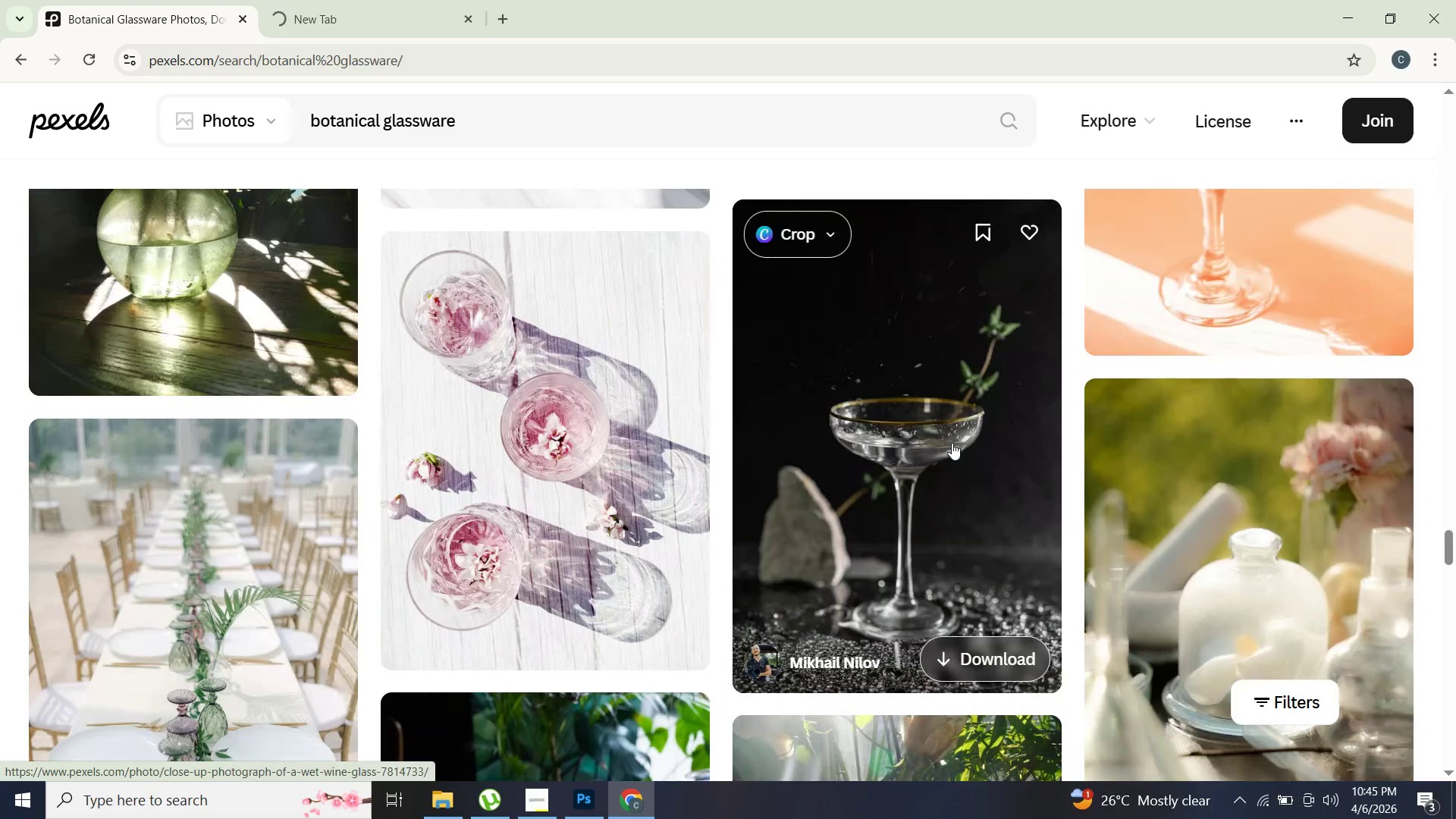 
key(Alt+Tab)
 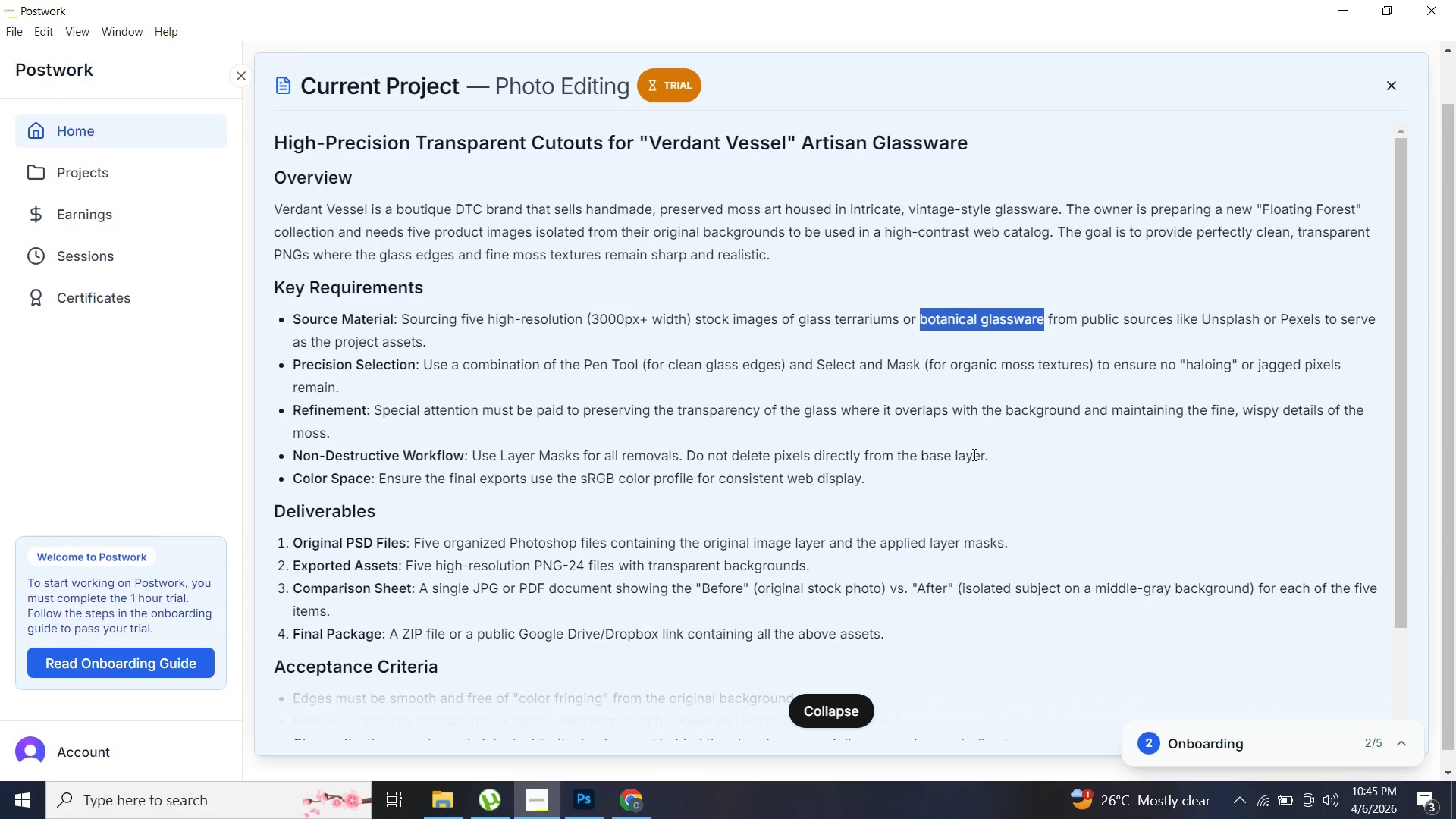 
left_click_drag(start_coordinate=[973, 457], to_coordinate=[927, 320])